 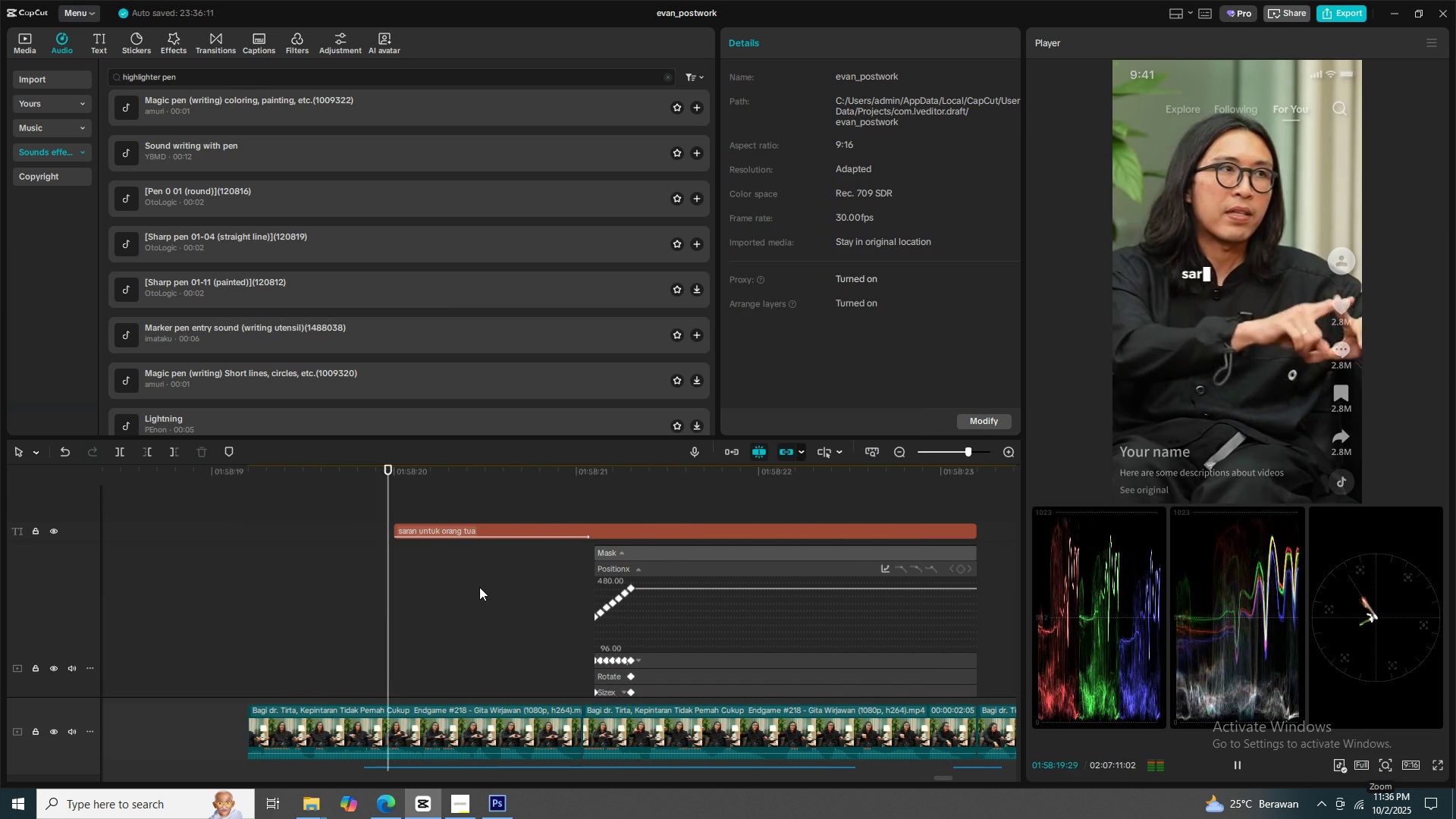 
key(Space)
 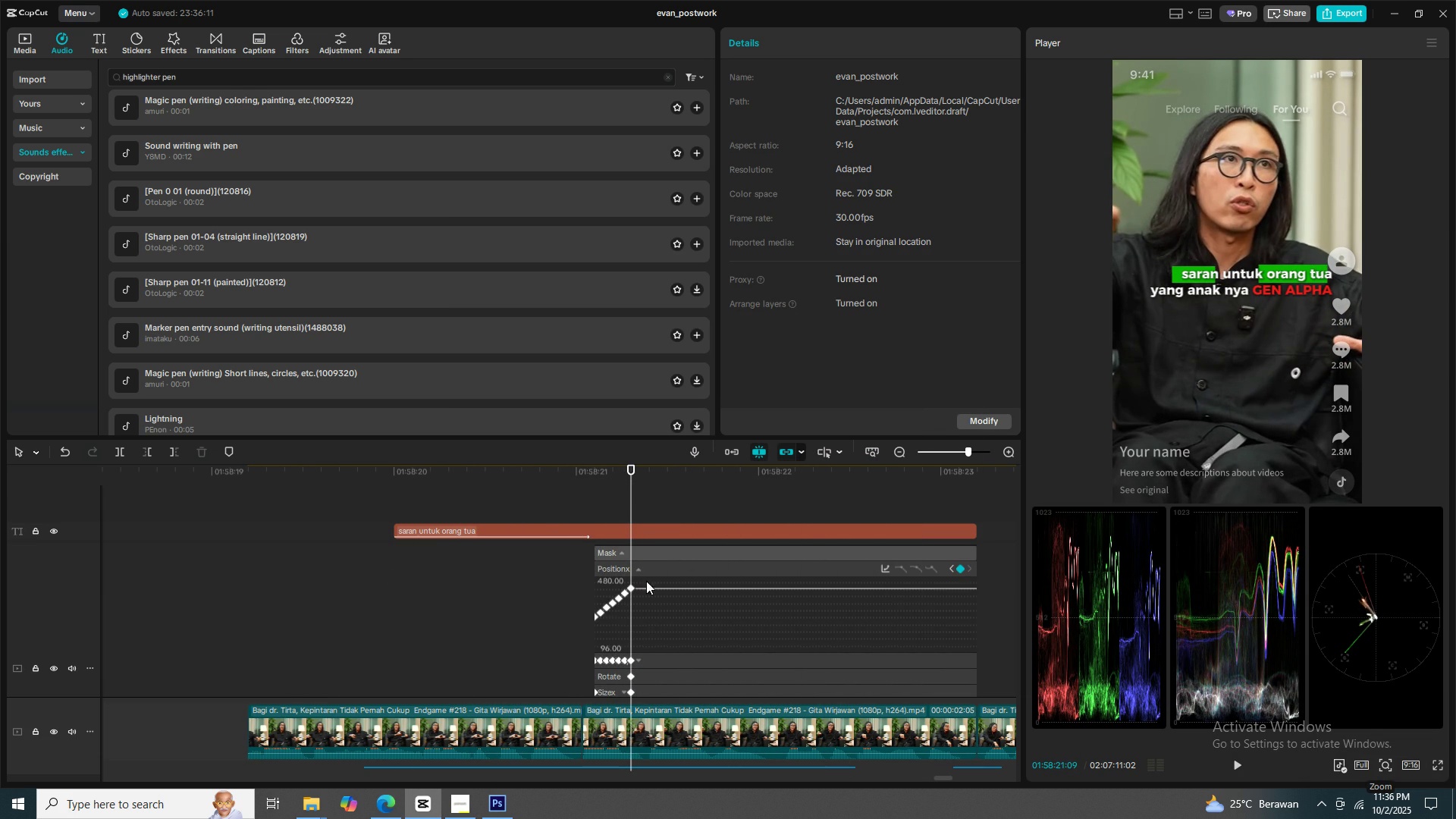 
left_click([632, 588])
 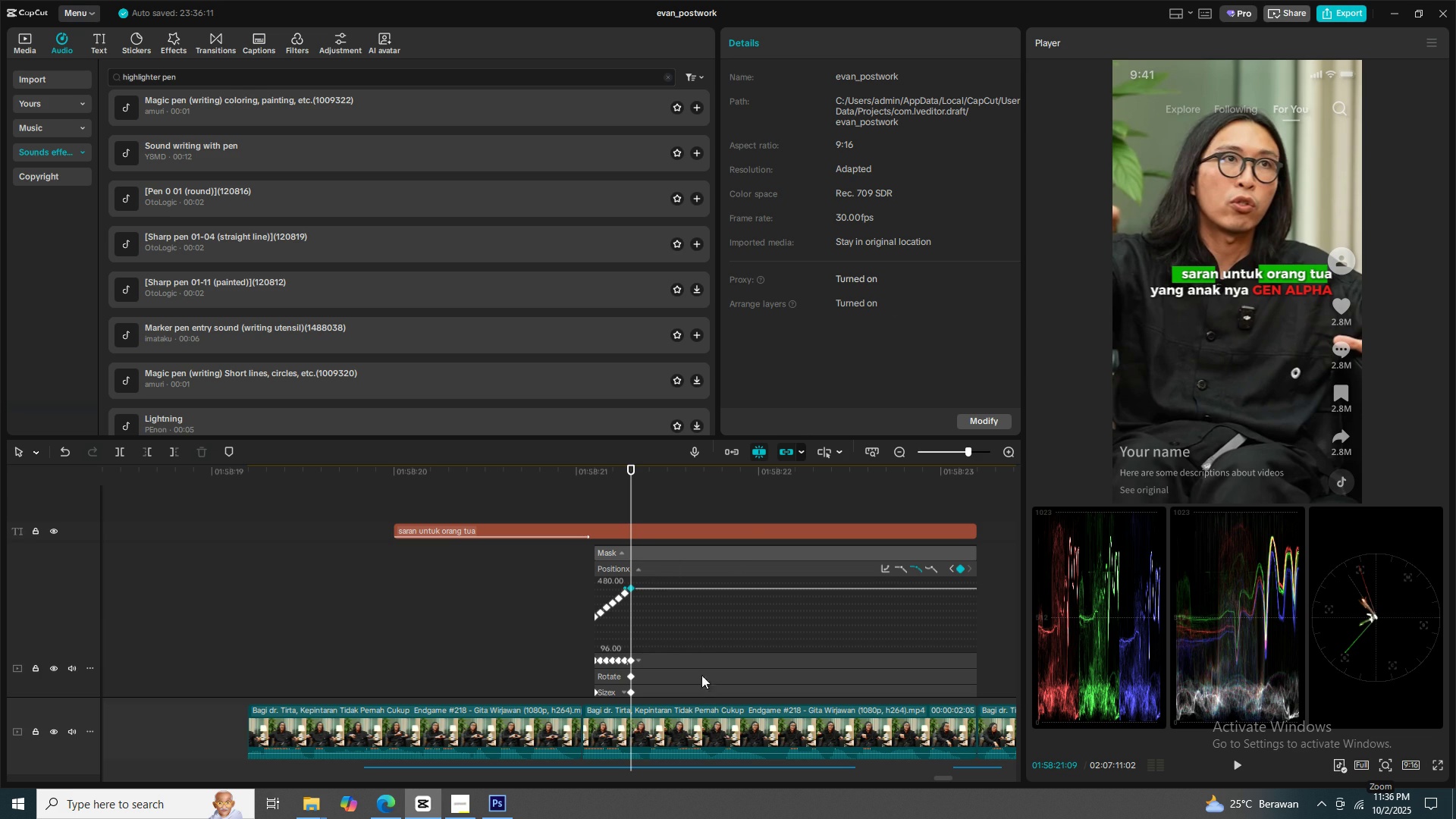 
scroll: coordinate [690, 672], scroll_direction: down, amount: 6.0
 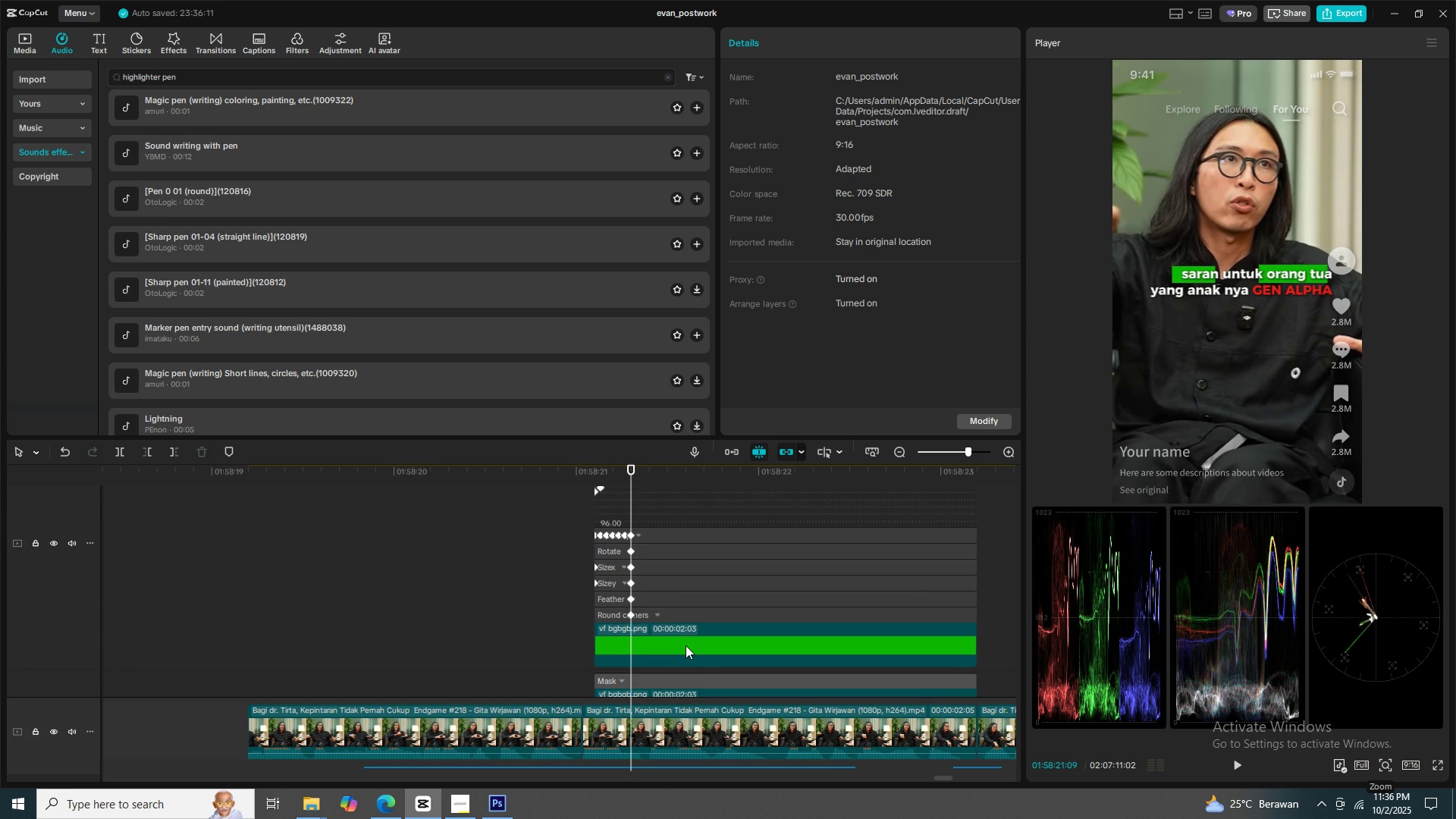 
left_click([686, 645])
 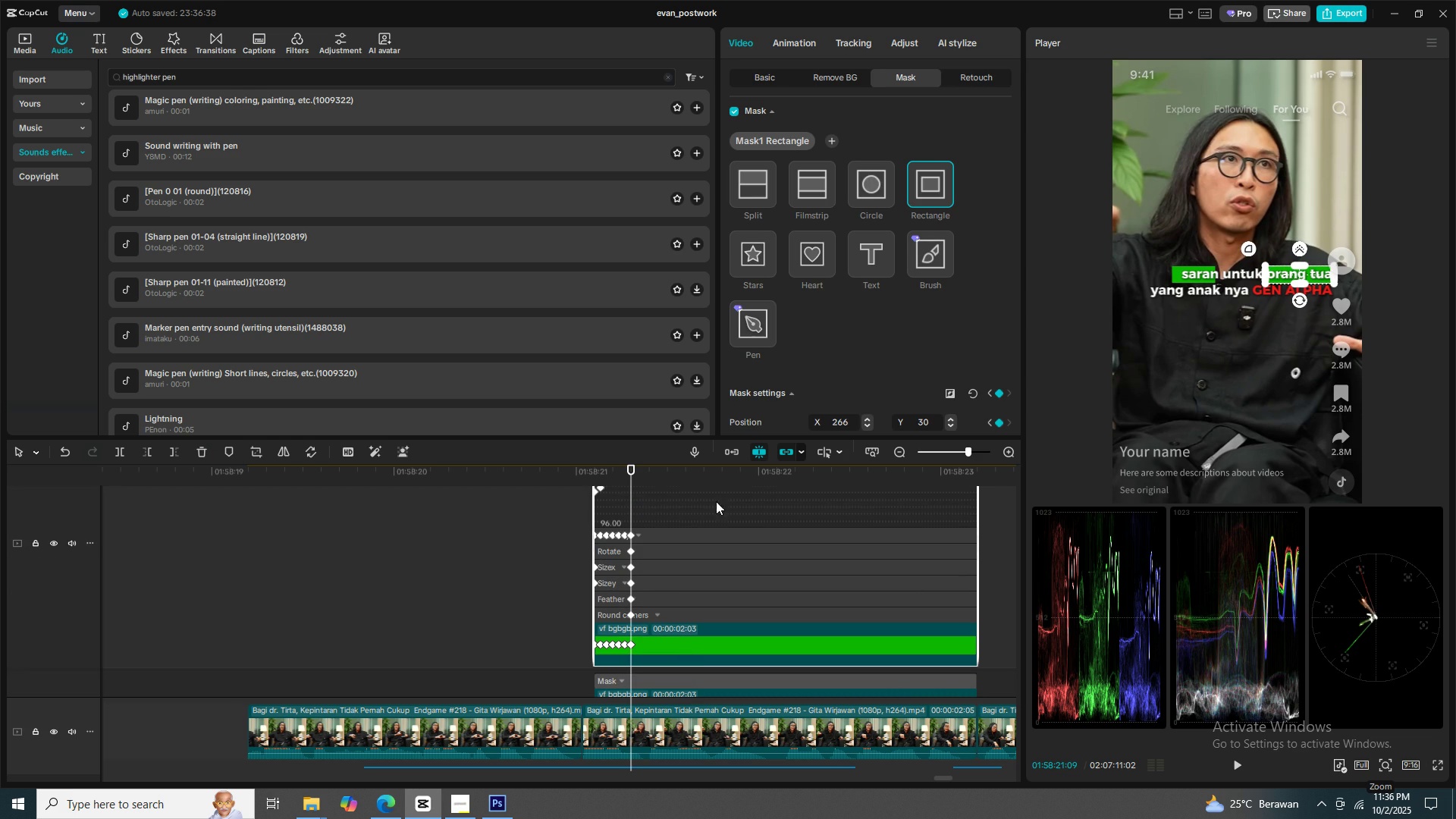 
wait(6.56)
 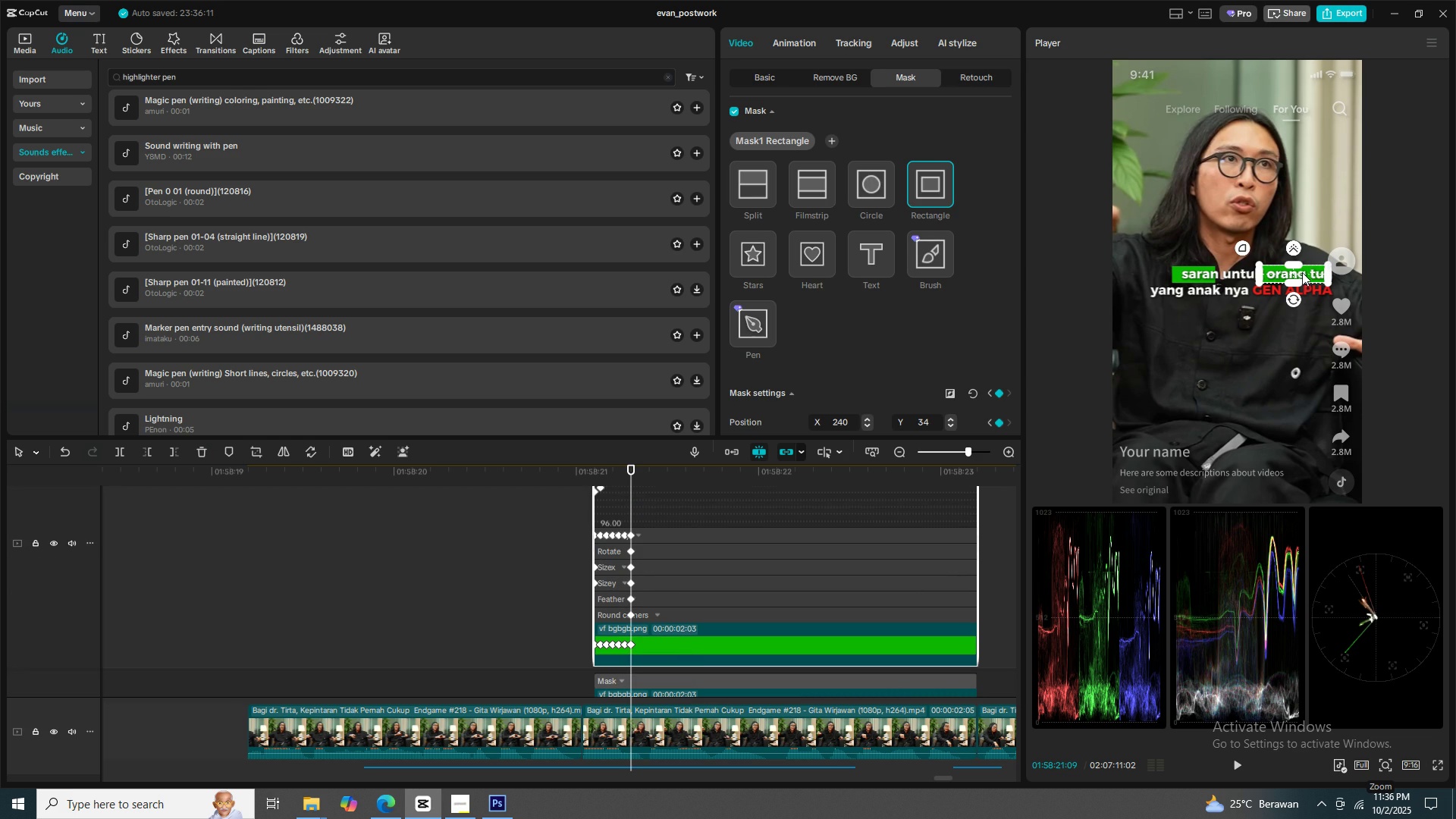 
key(Space)
 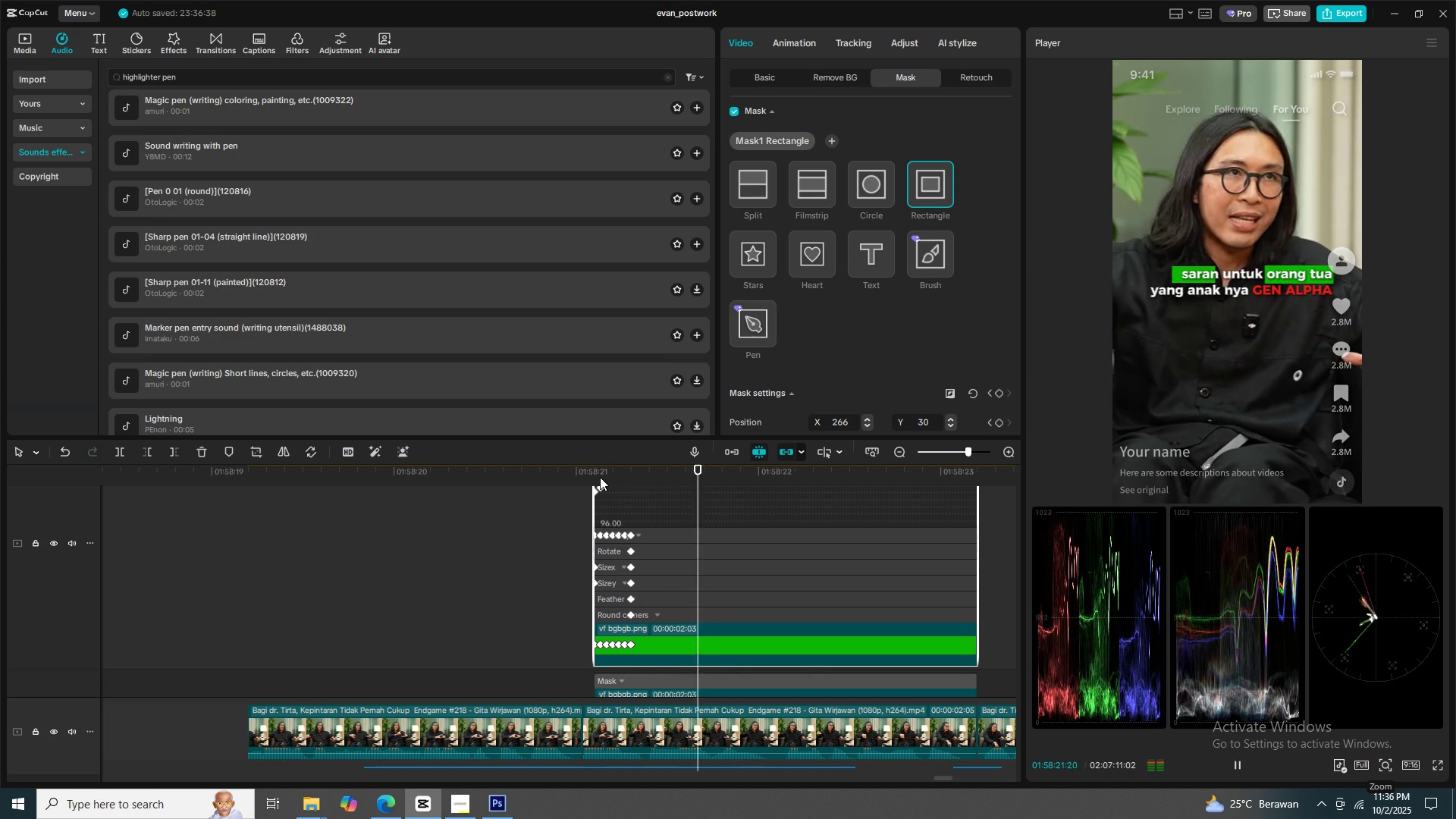 
key(Space)
 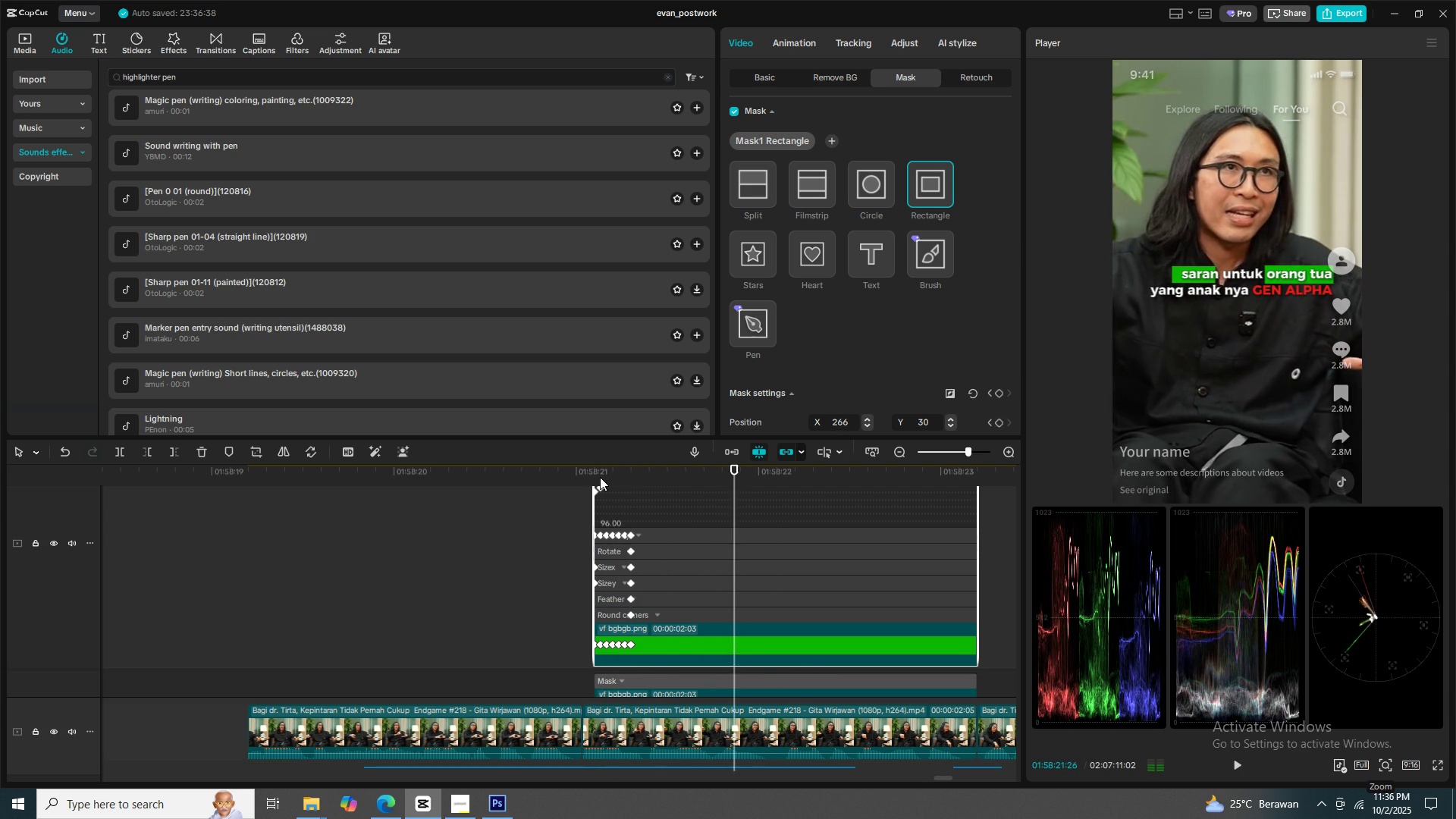 
key(Space)
 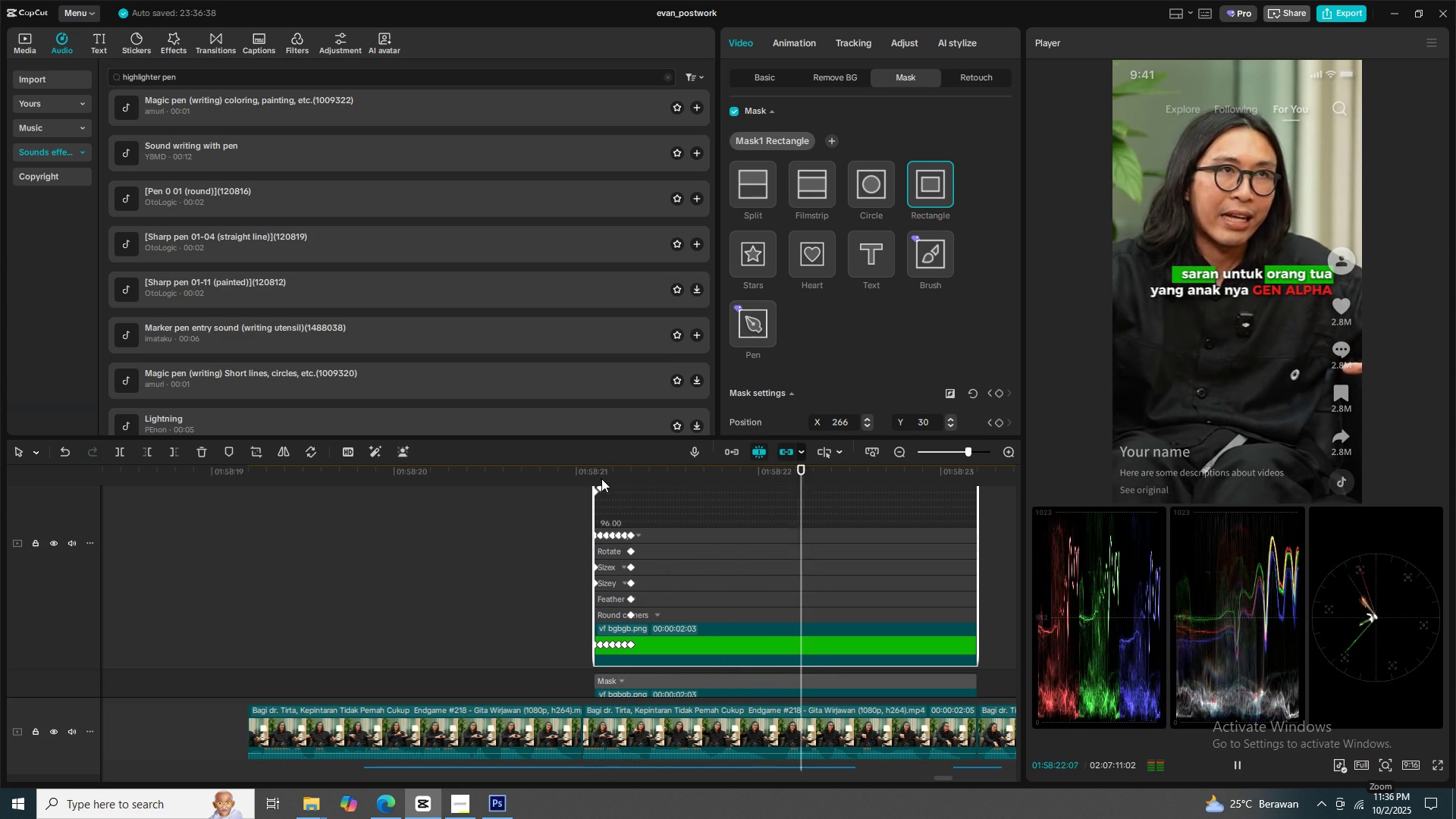 
key(Space)
 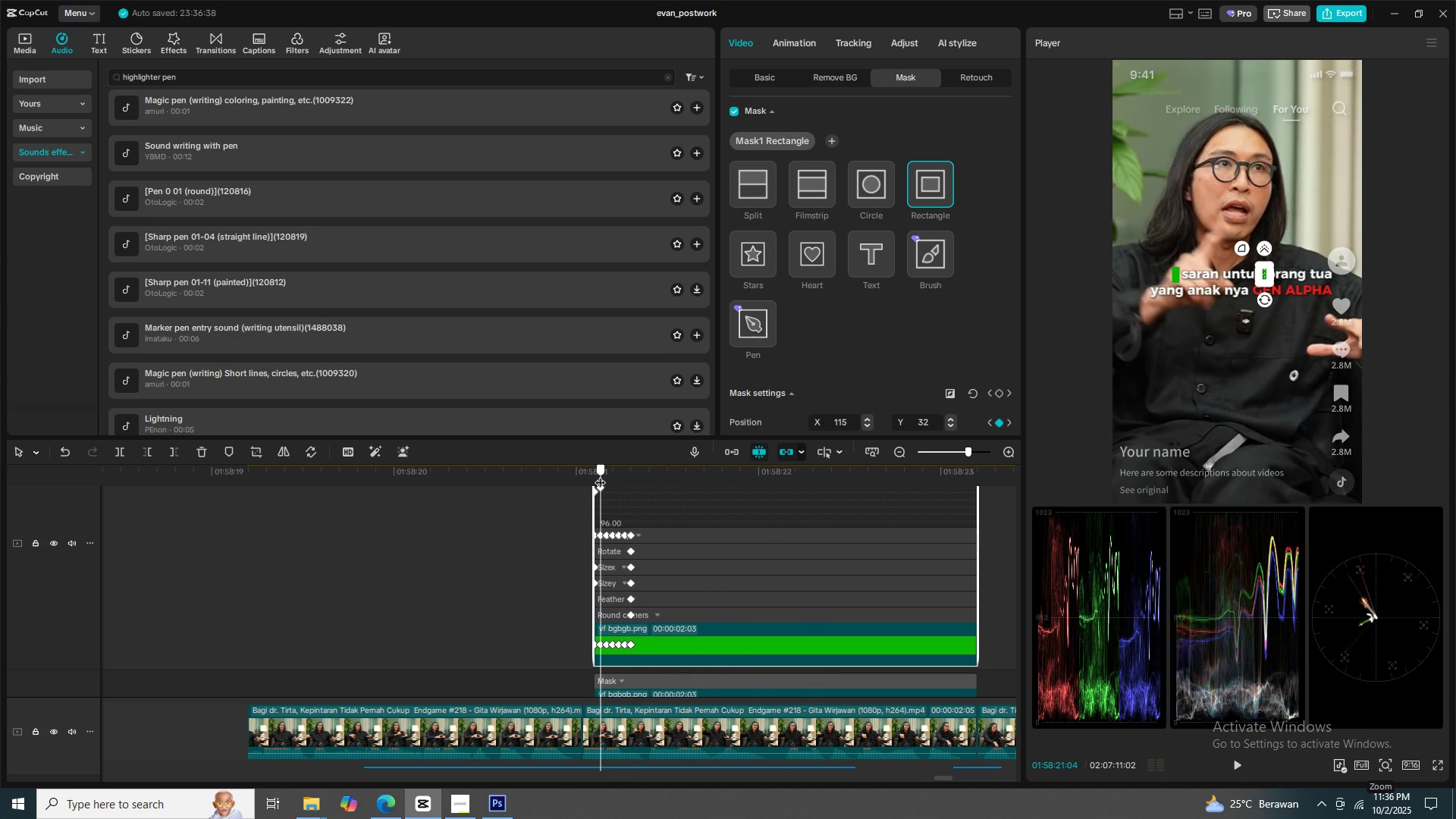 
scroll: coordinate [654, 559], scroll_direction: down, amount: 9.0
 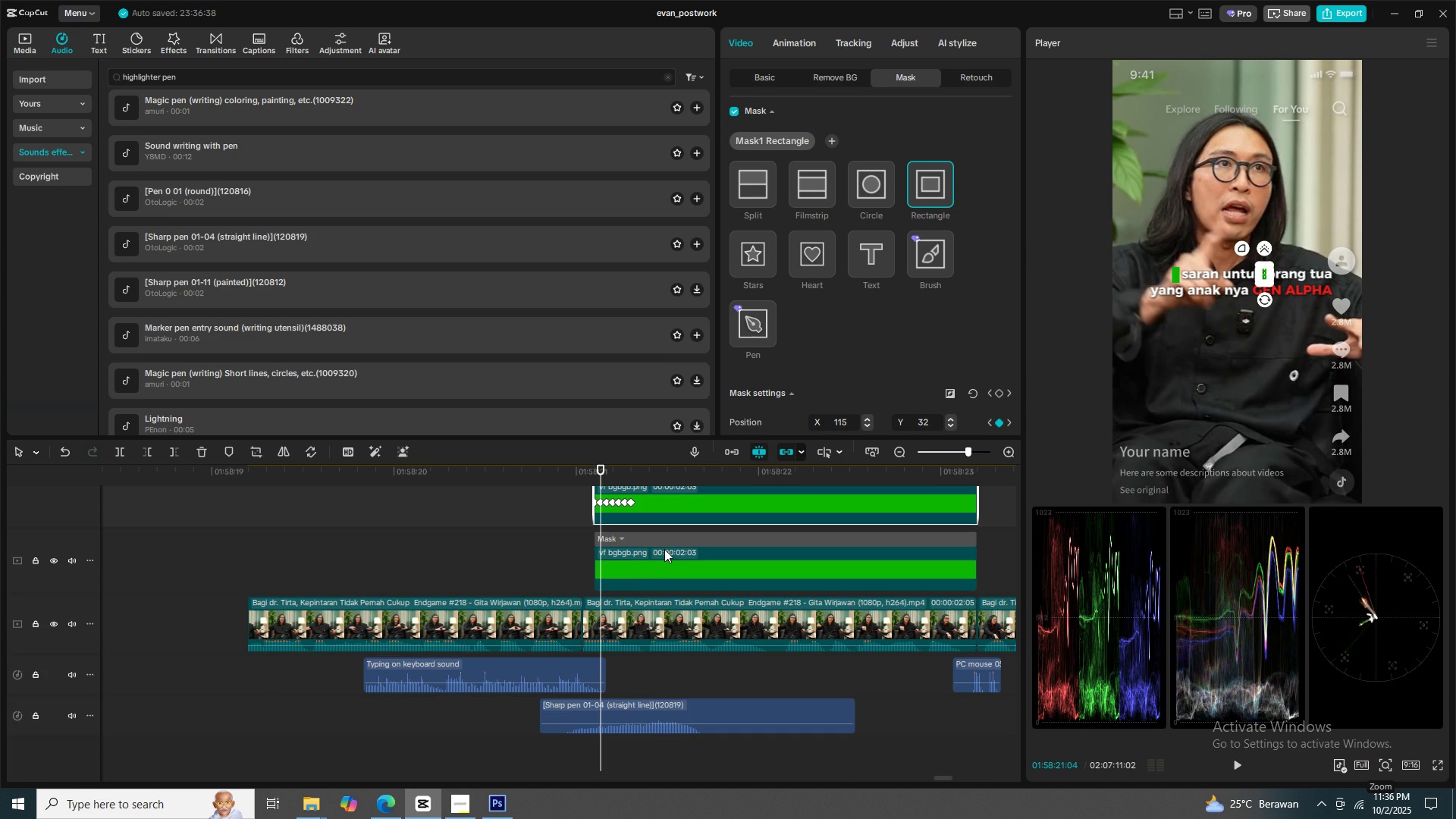 
left_click([664, 549])
 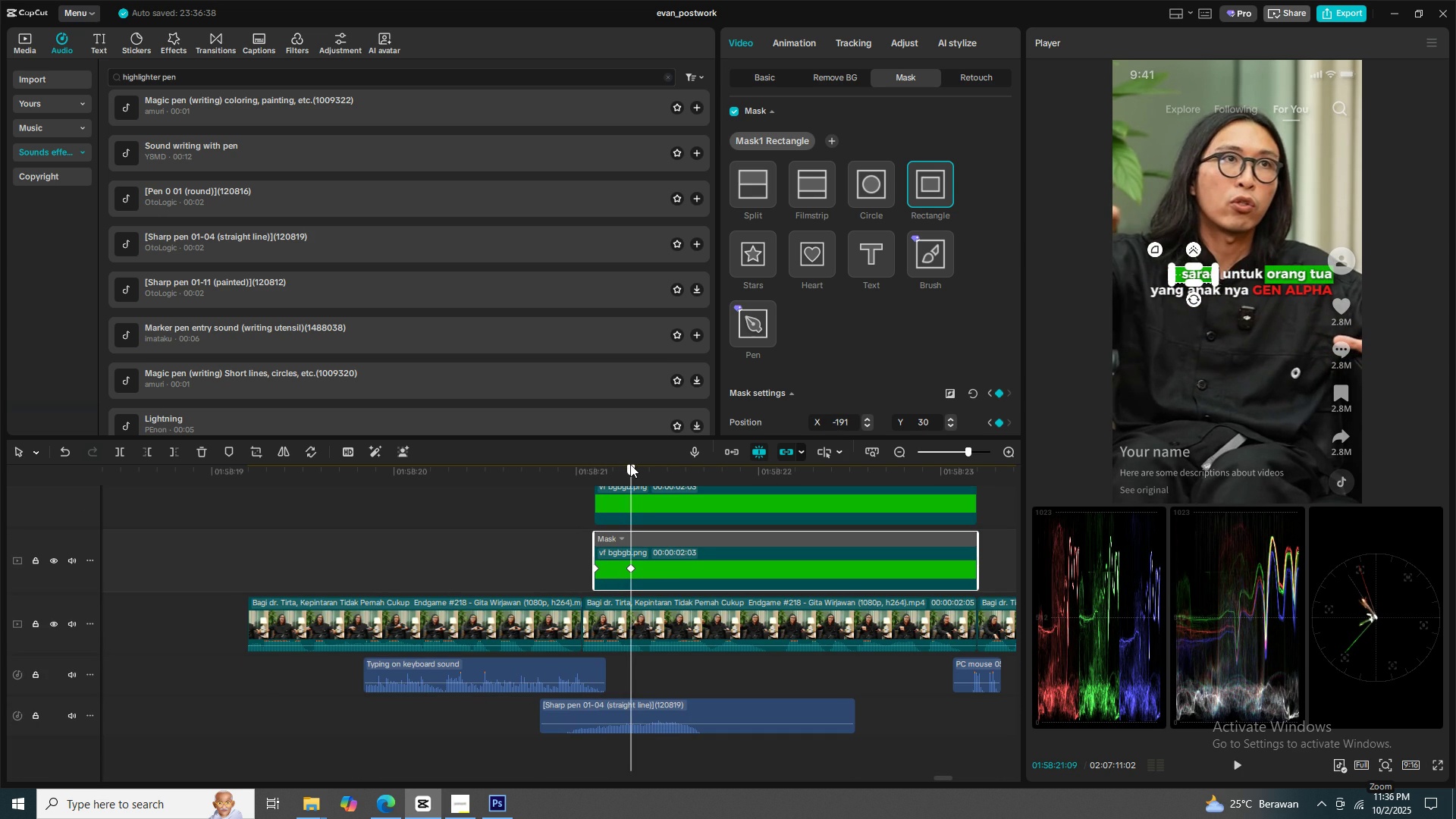 
left_click([677, 558])
 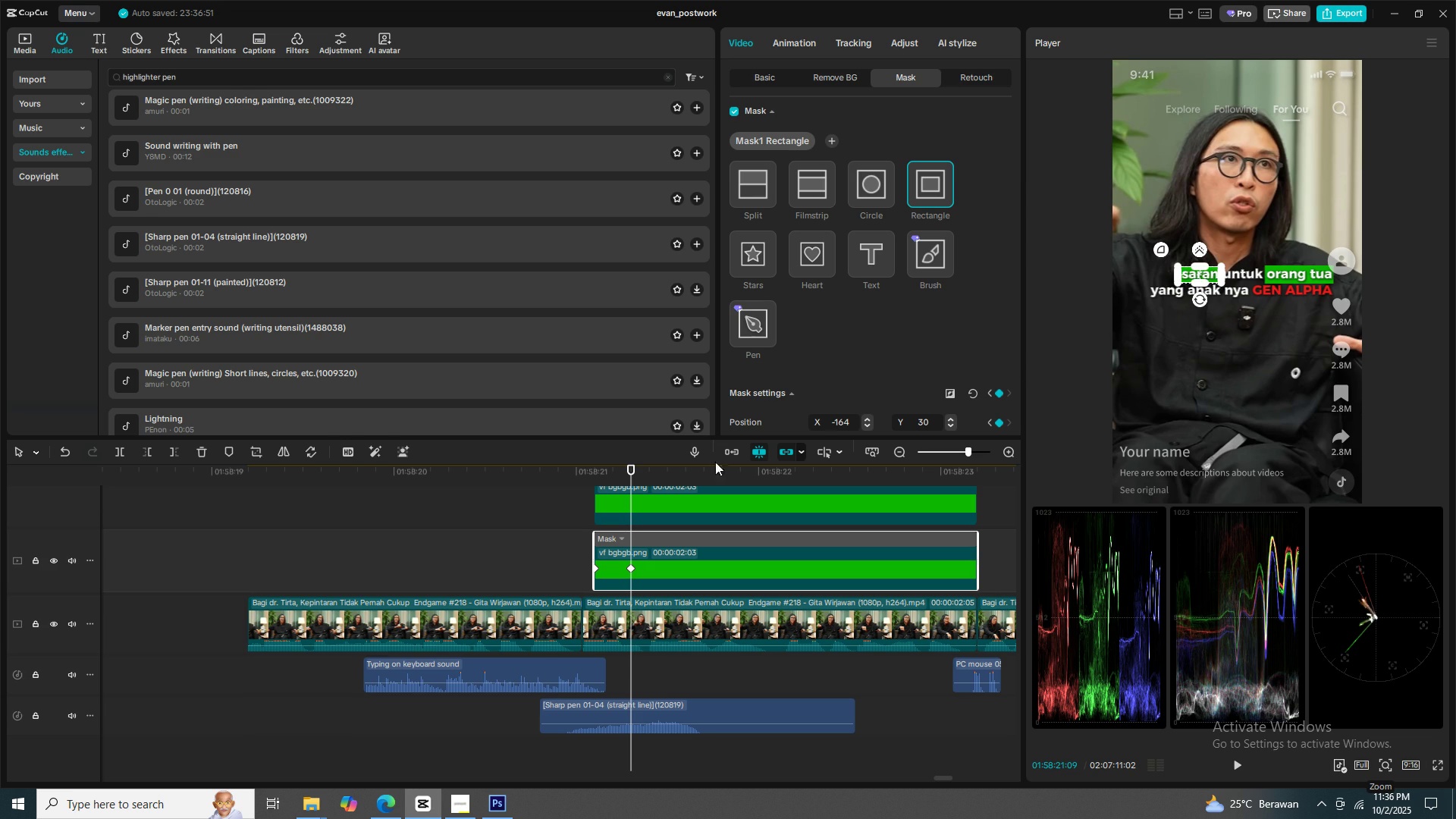 
key(Space)
 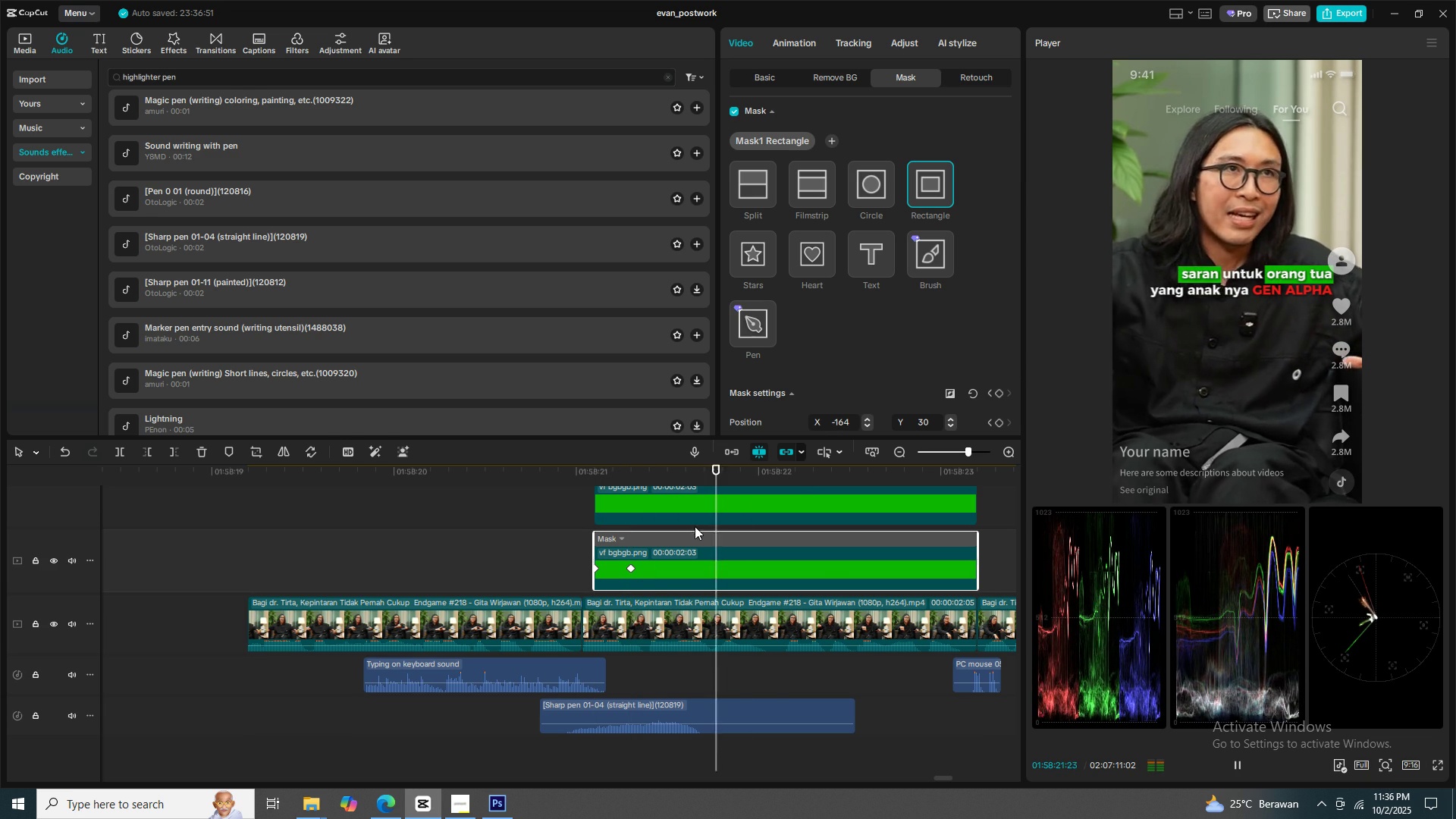 
key(Space)
 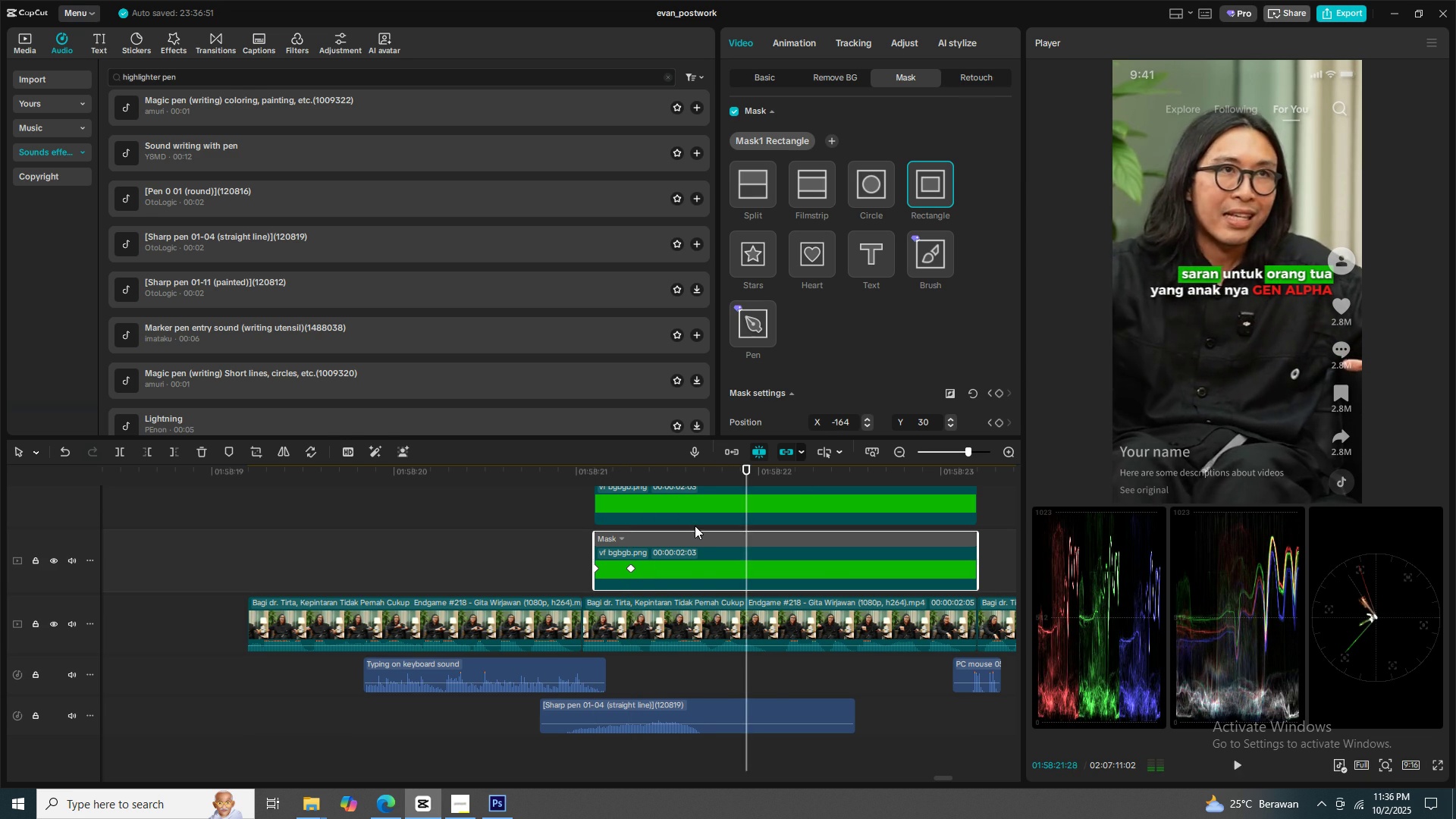 
key(Space)
 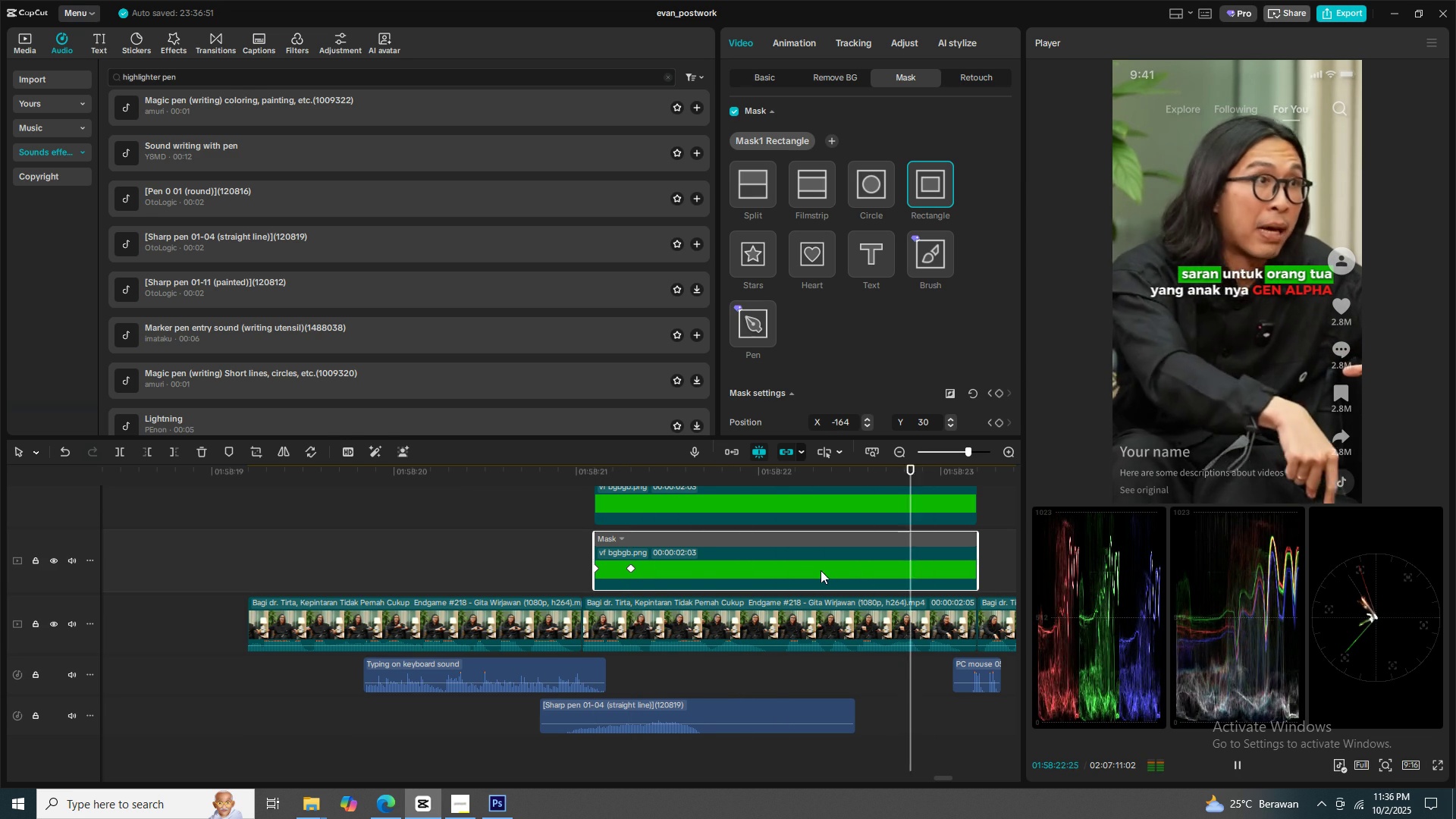 
key(Space)
 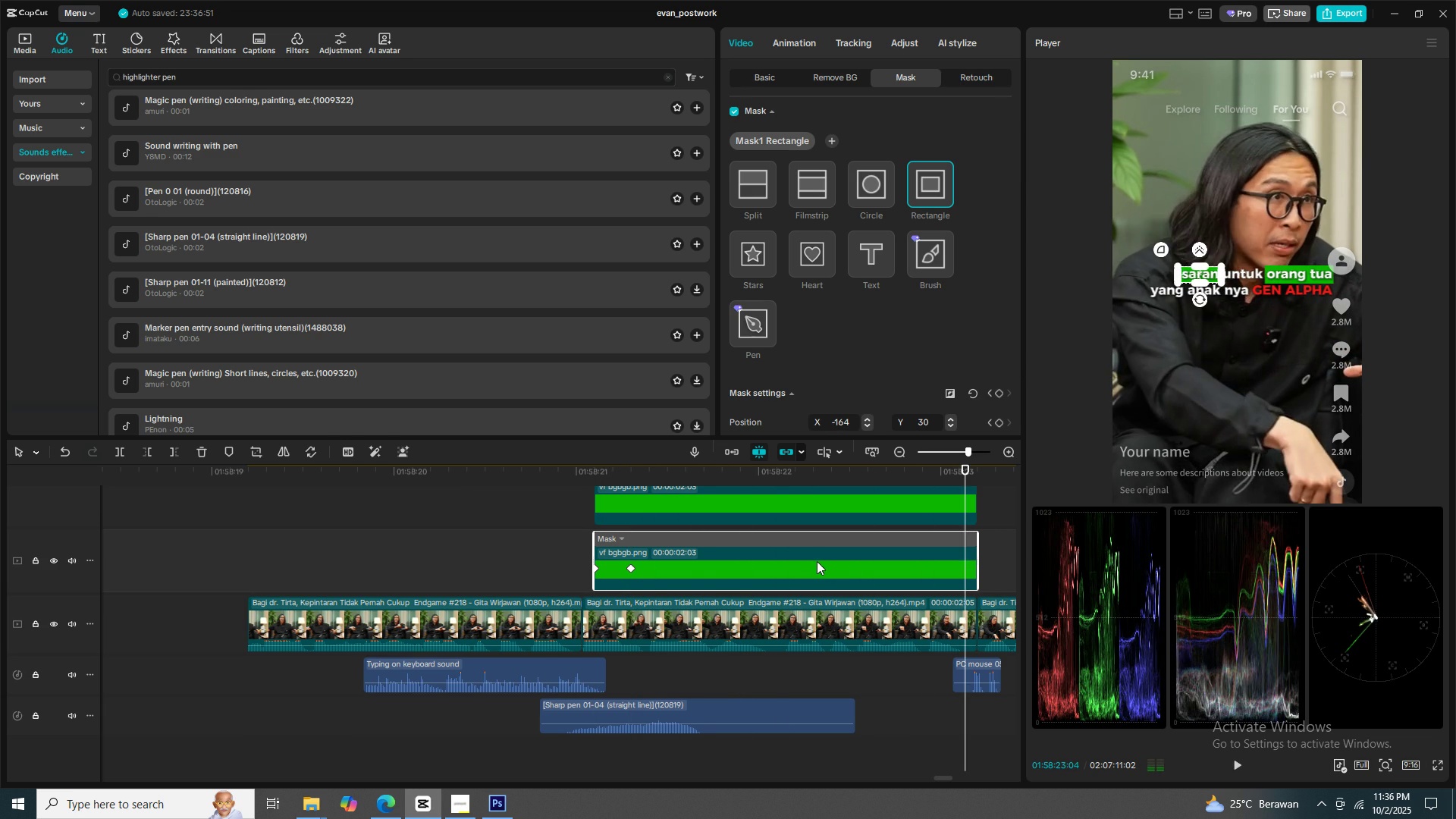 
key(Space)
 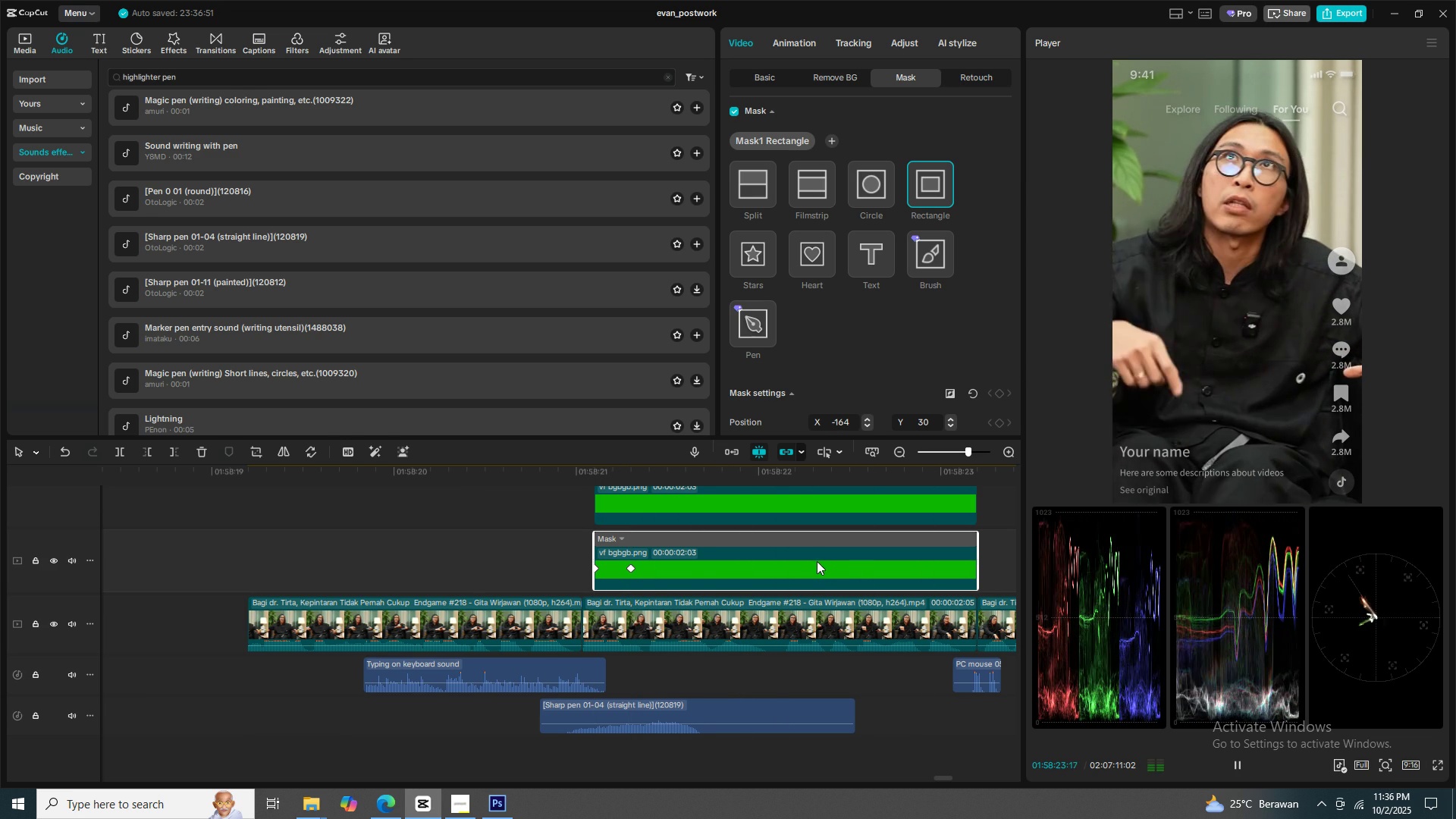 
key(Space)
 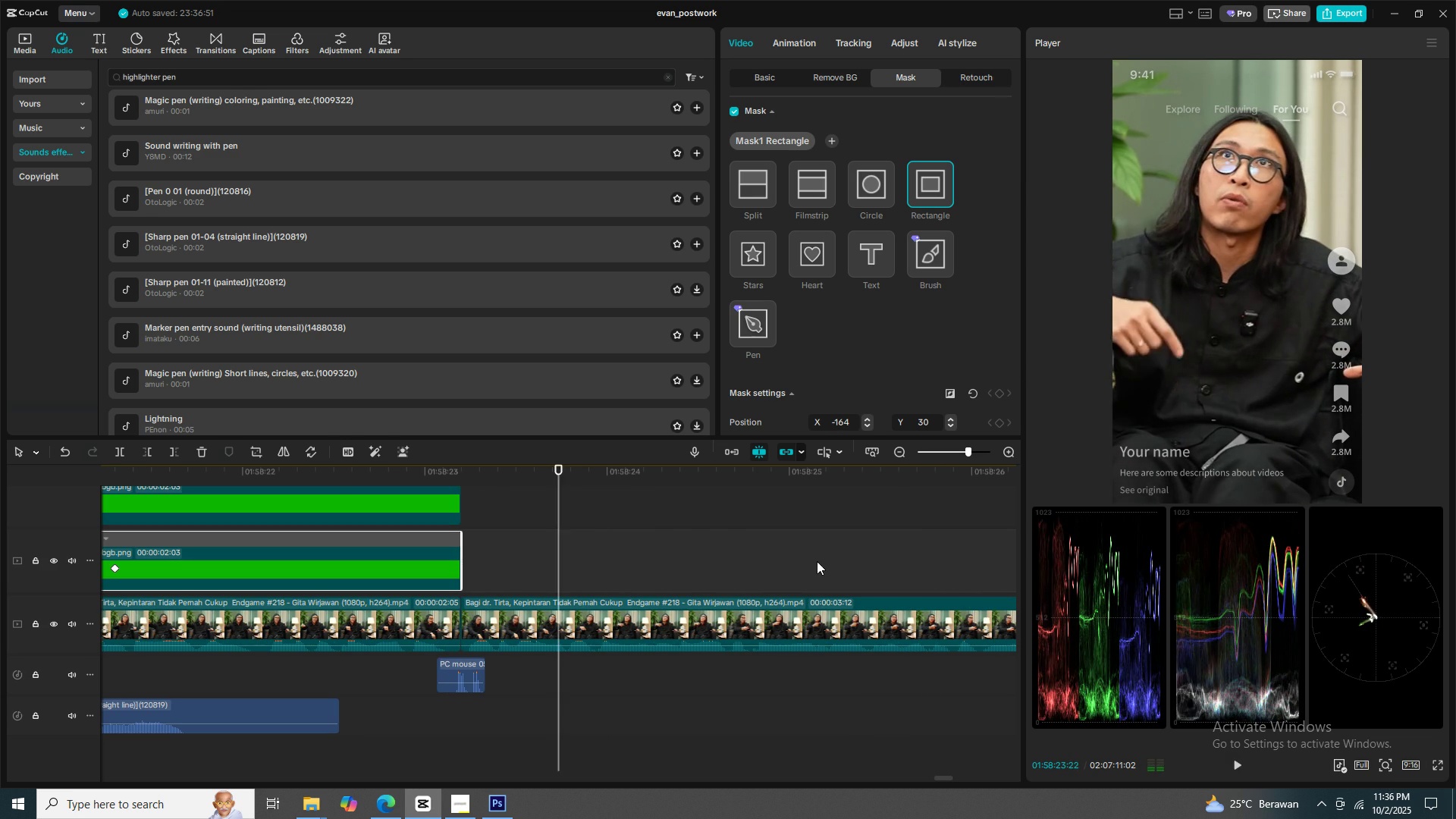 
key(Space)
 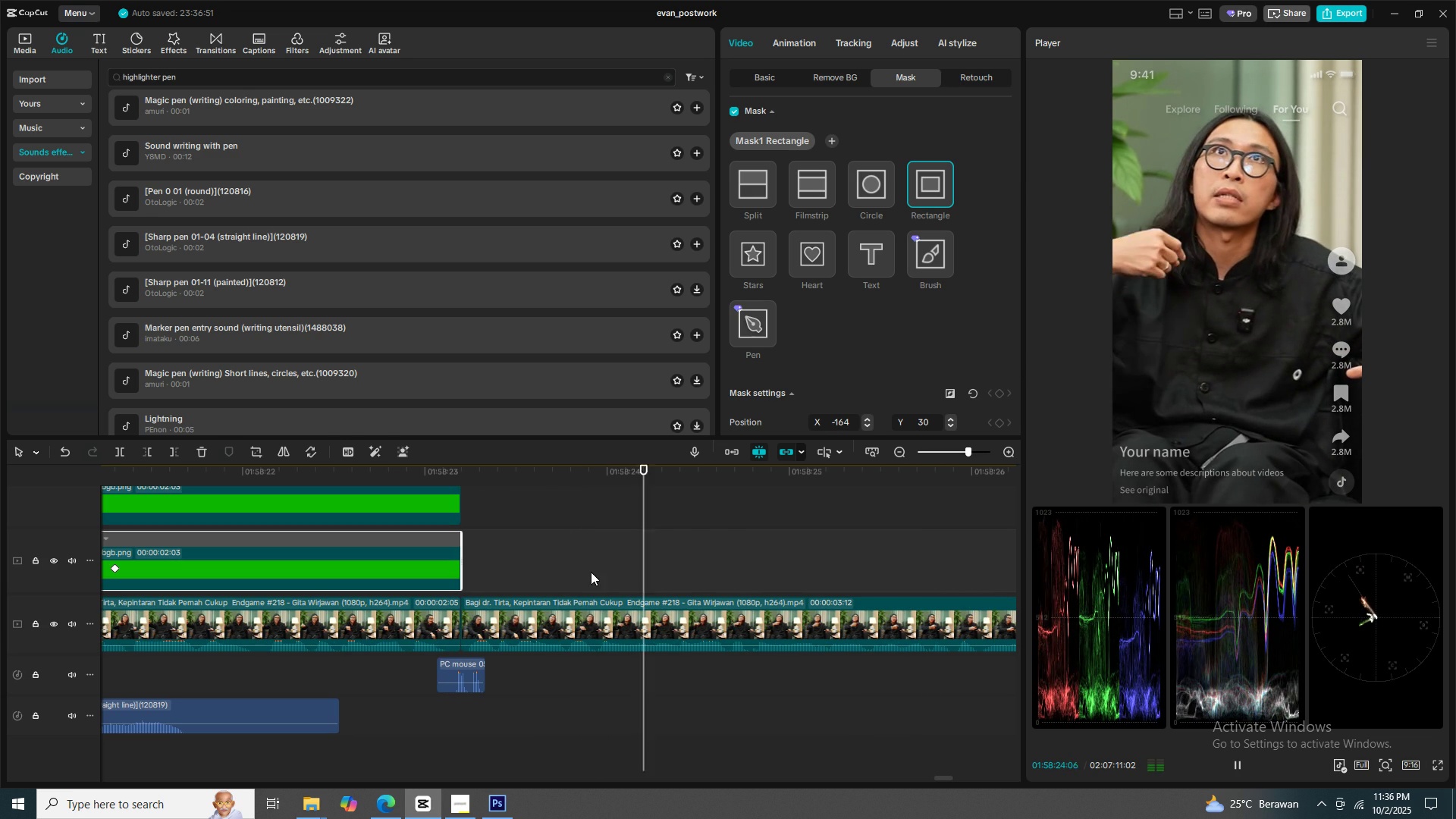 
key(Space)
 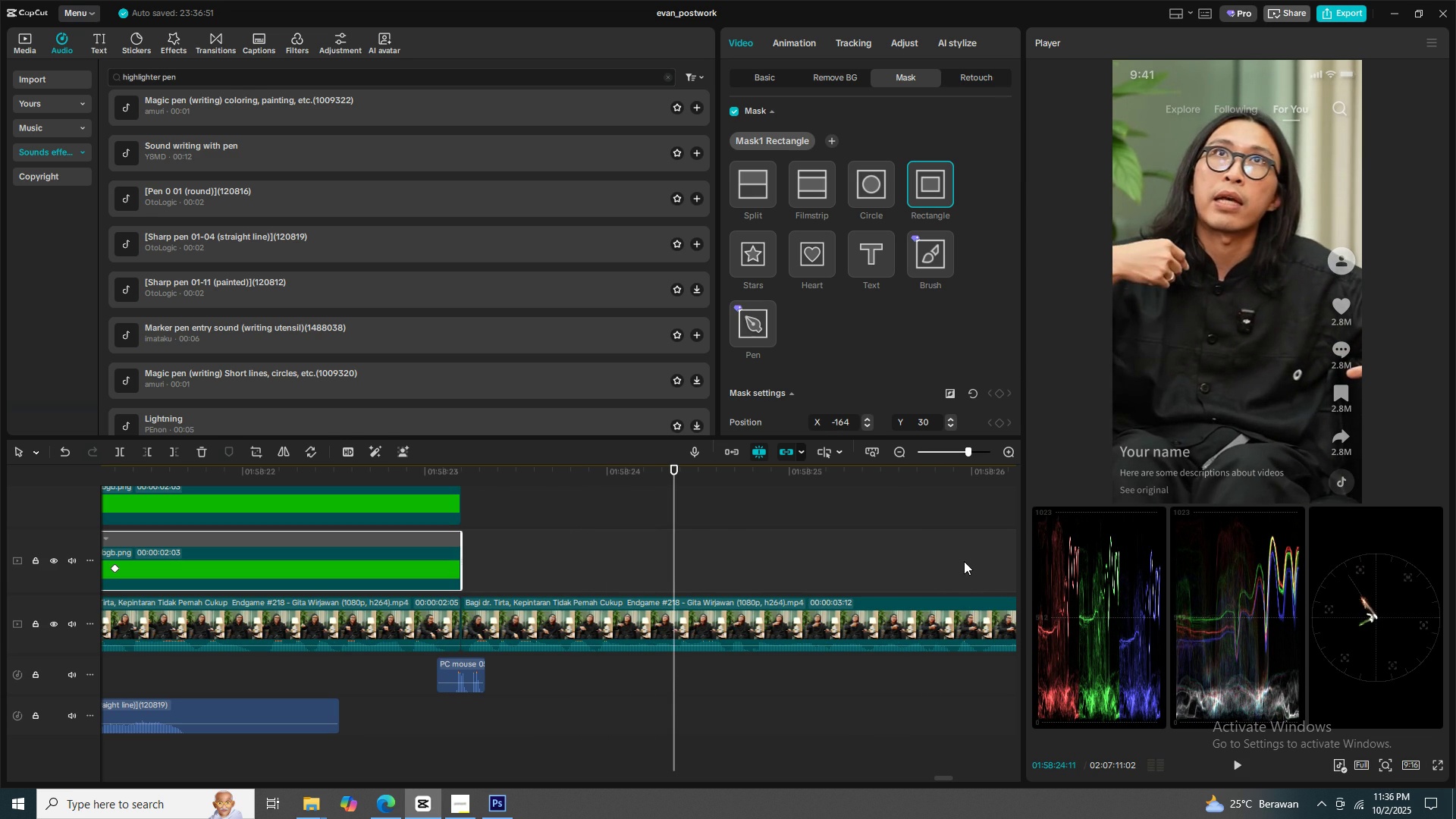 
scroll: coordinate [890, 573], scroll_direction: up, amount: 8.0
 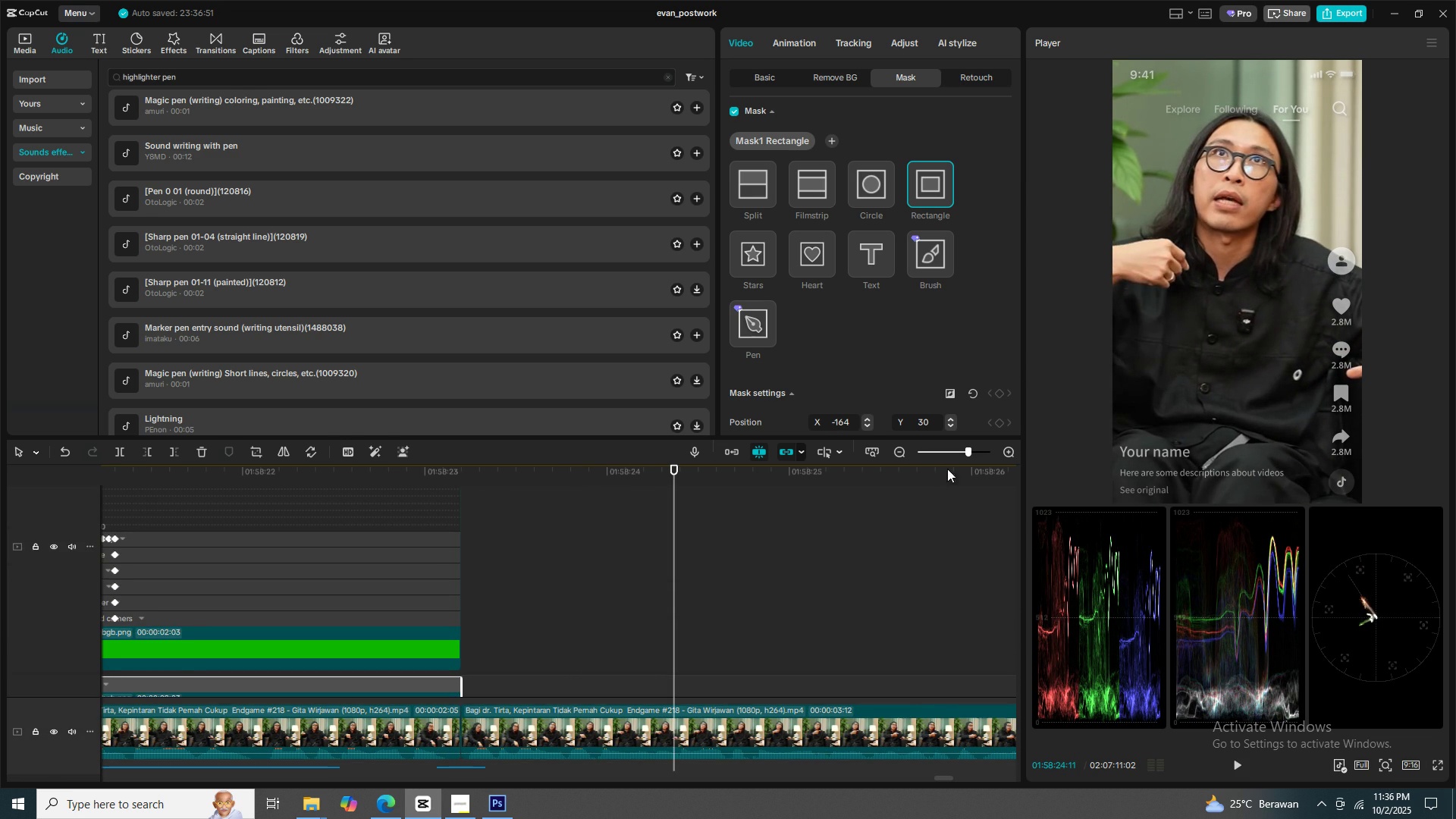 
mouse_move([931, 466])
 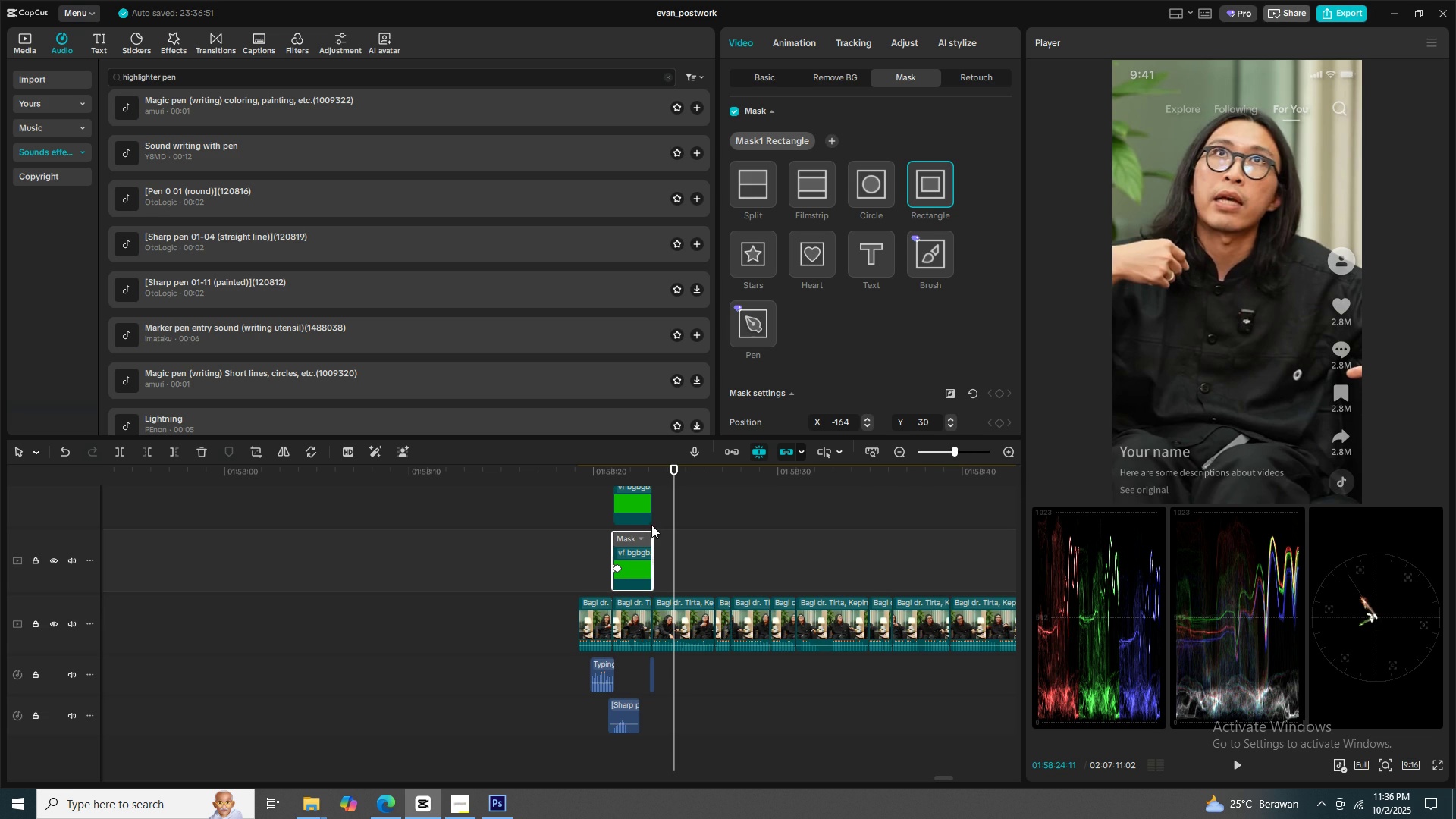 
scroll: coordinate [651, 526], scroll_direction: up, amount: 2.0
 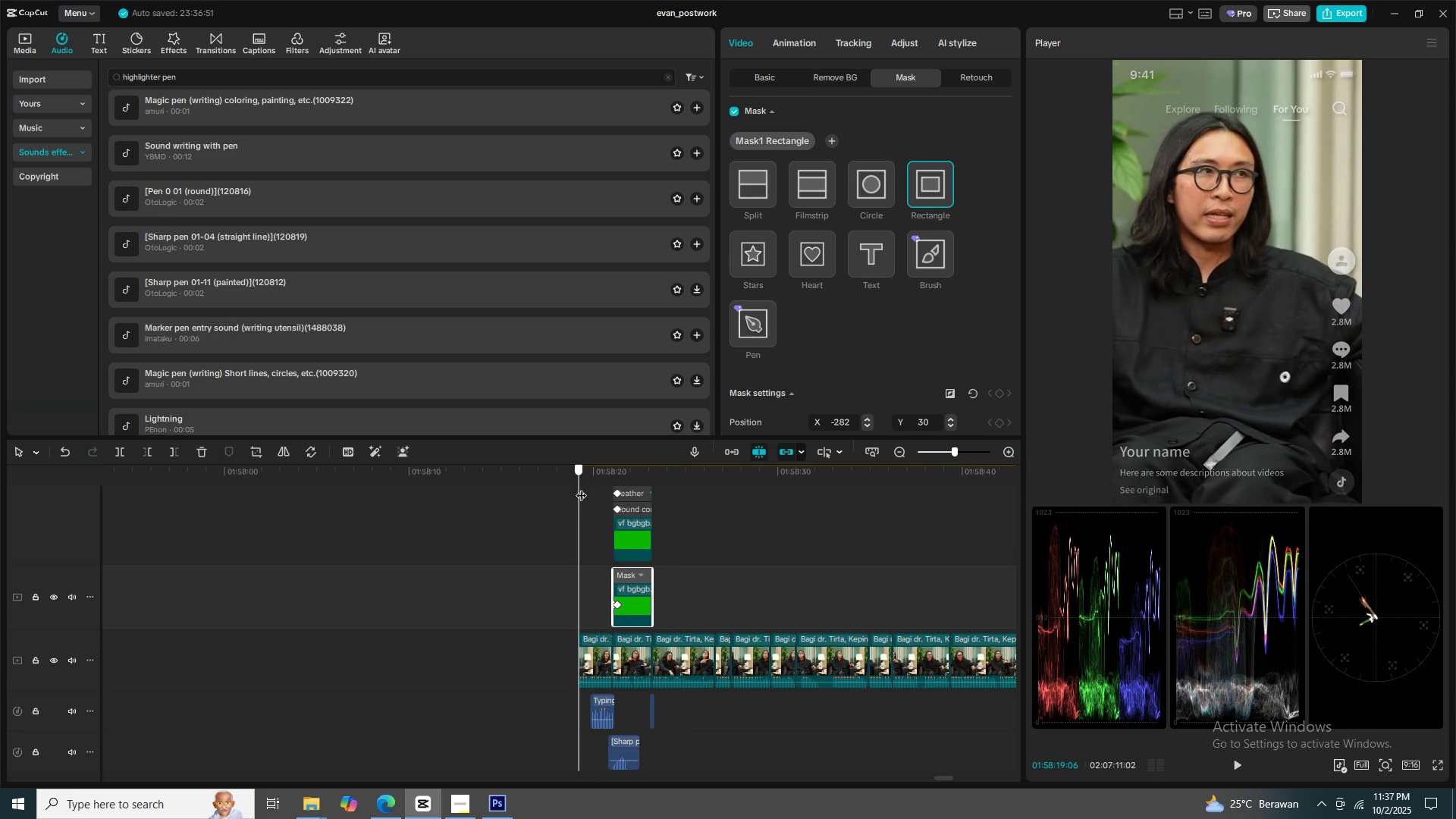 
key(Space)
 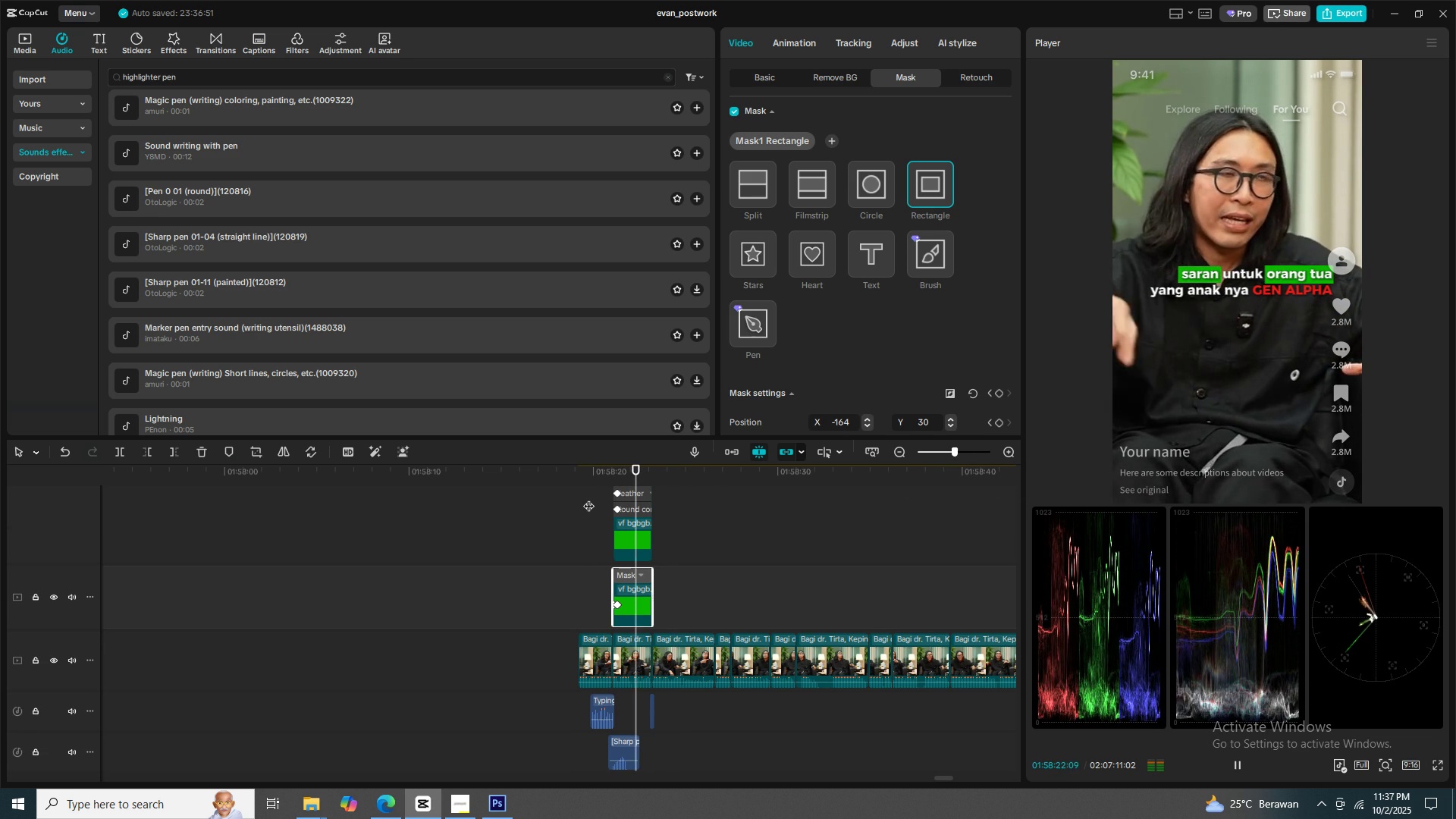 
key(Space)
 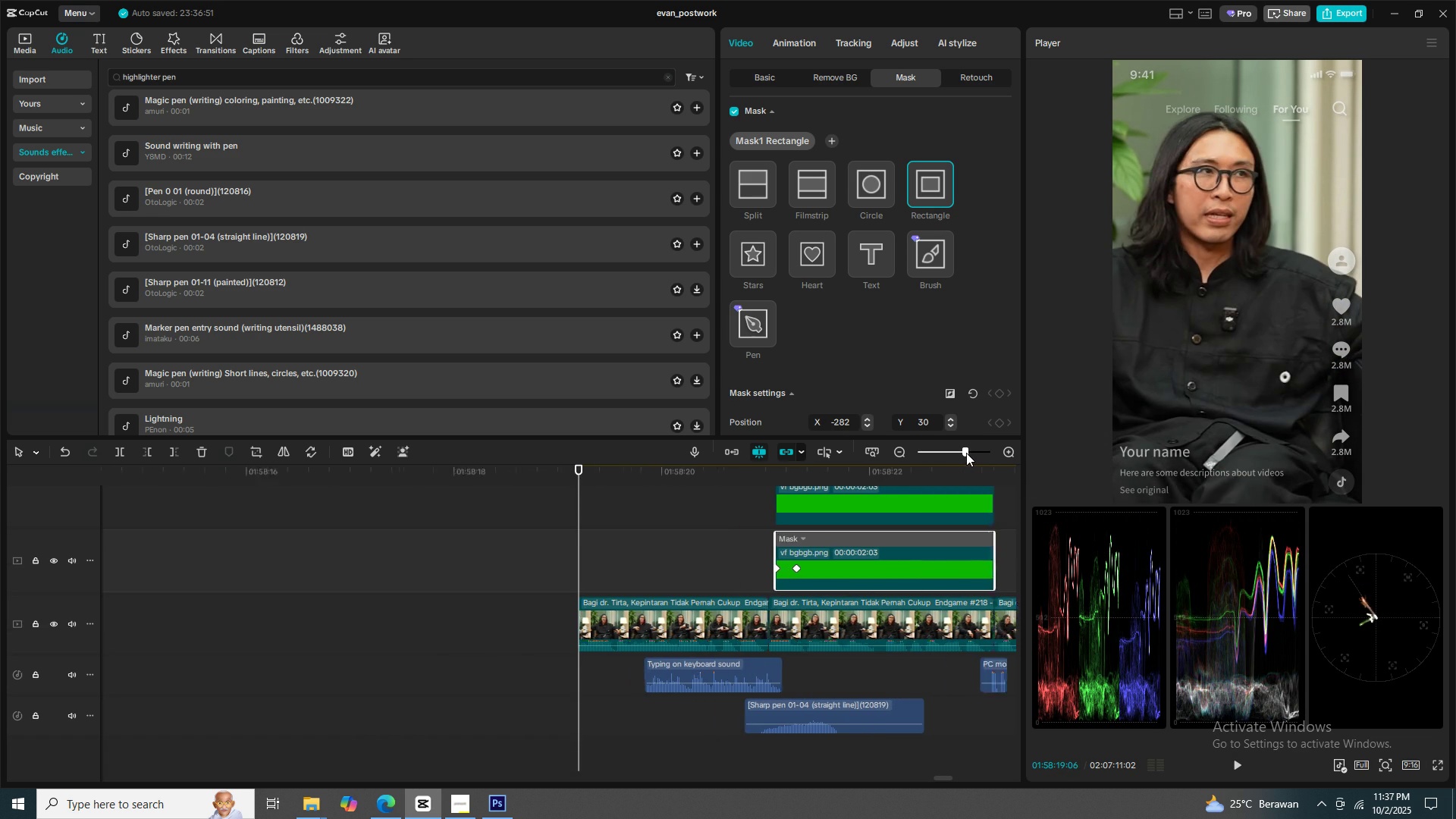 
key(Space)
 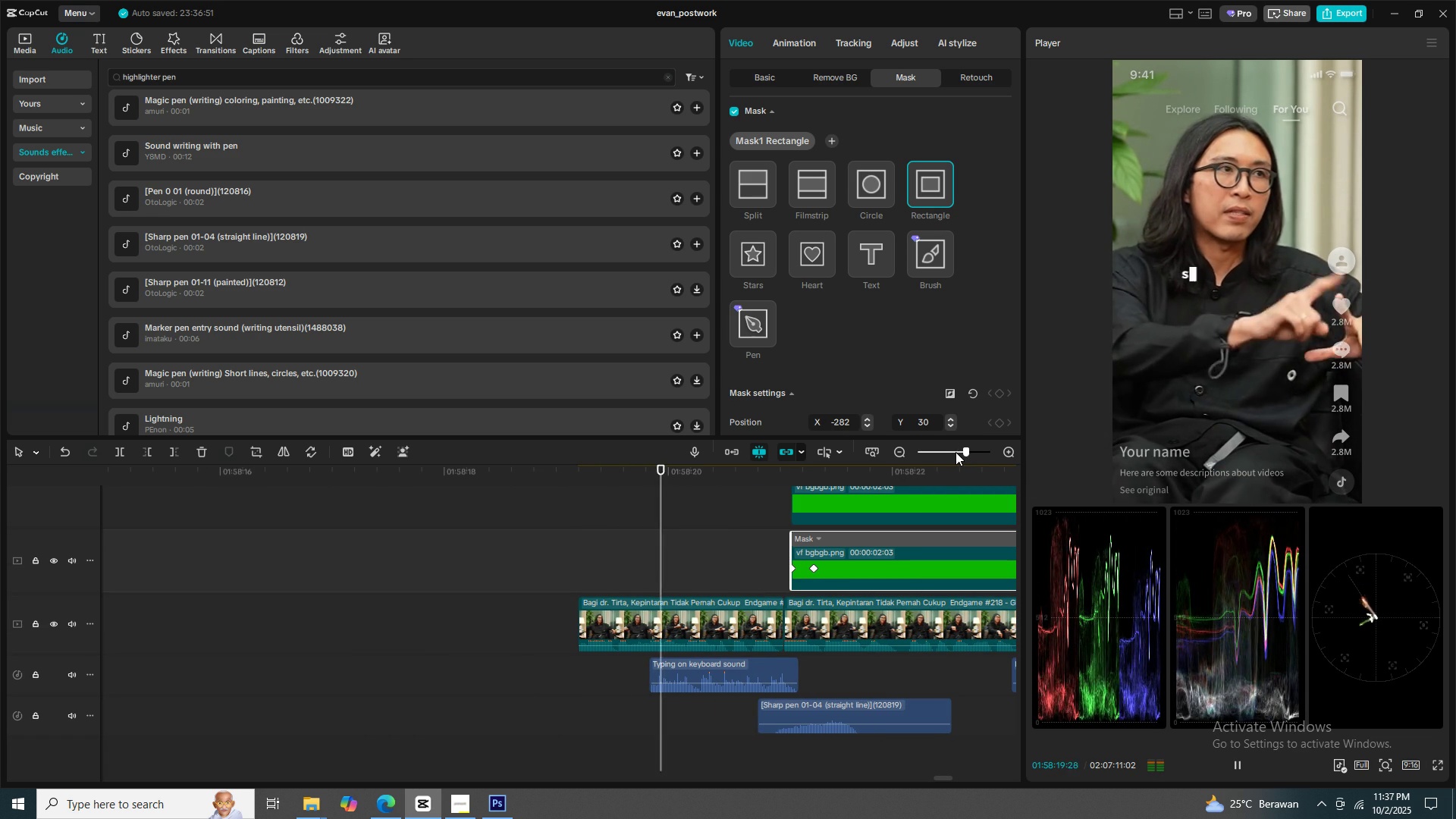 
key(Space)
 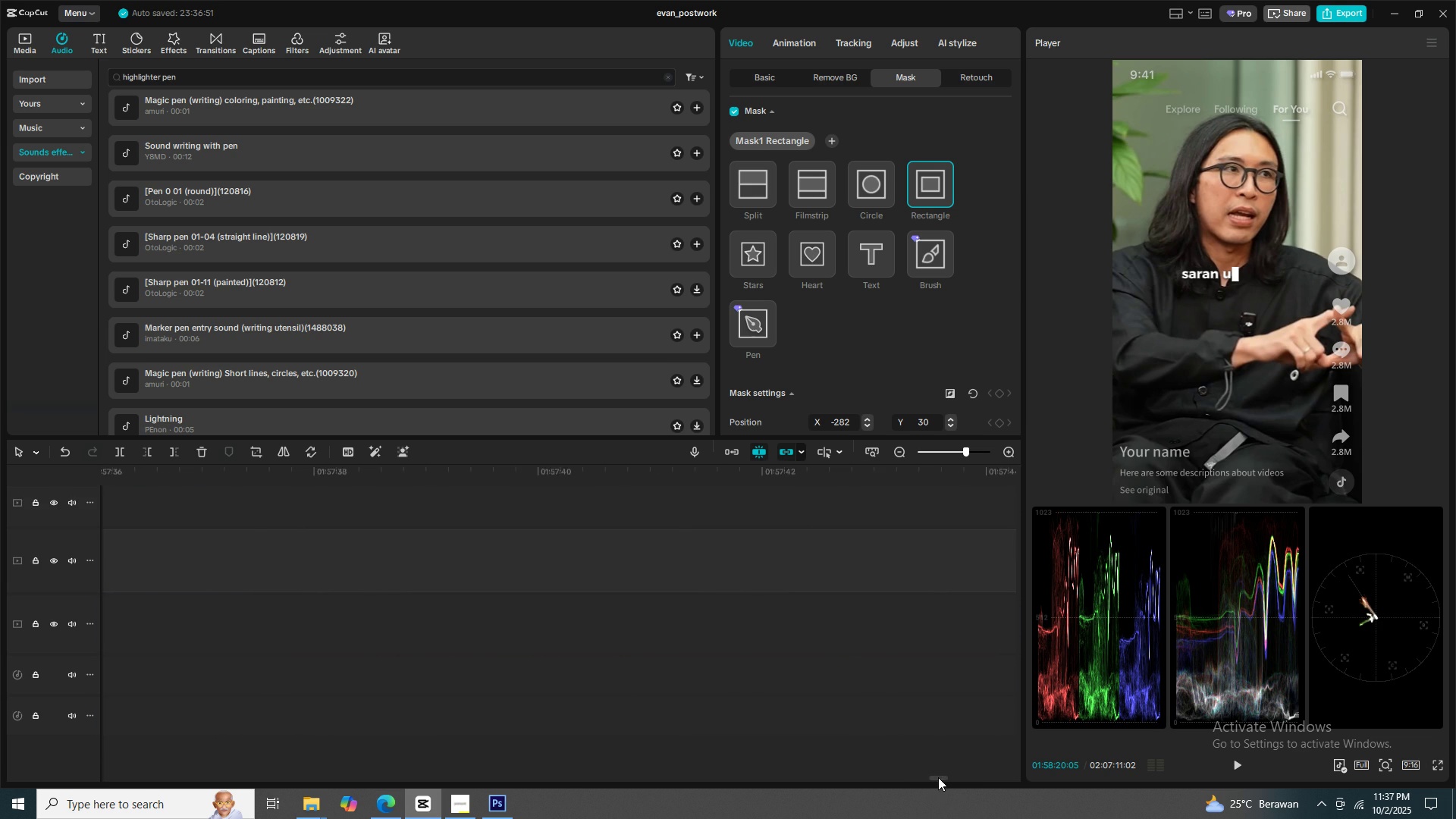 
wait(8.43)
 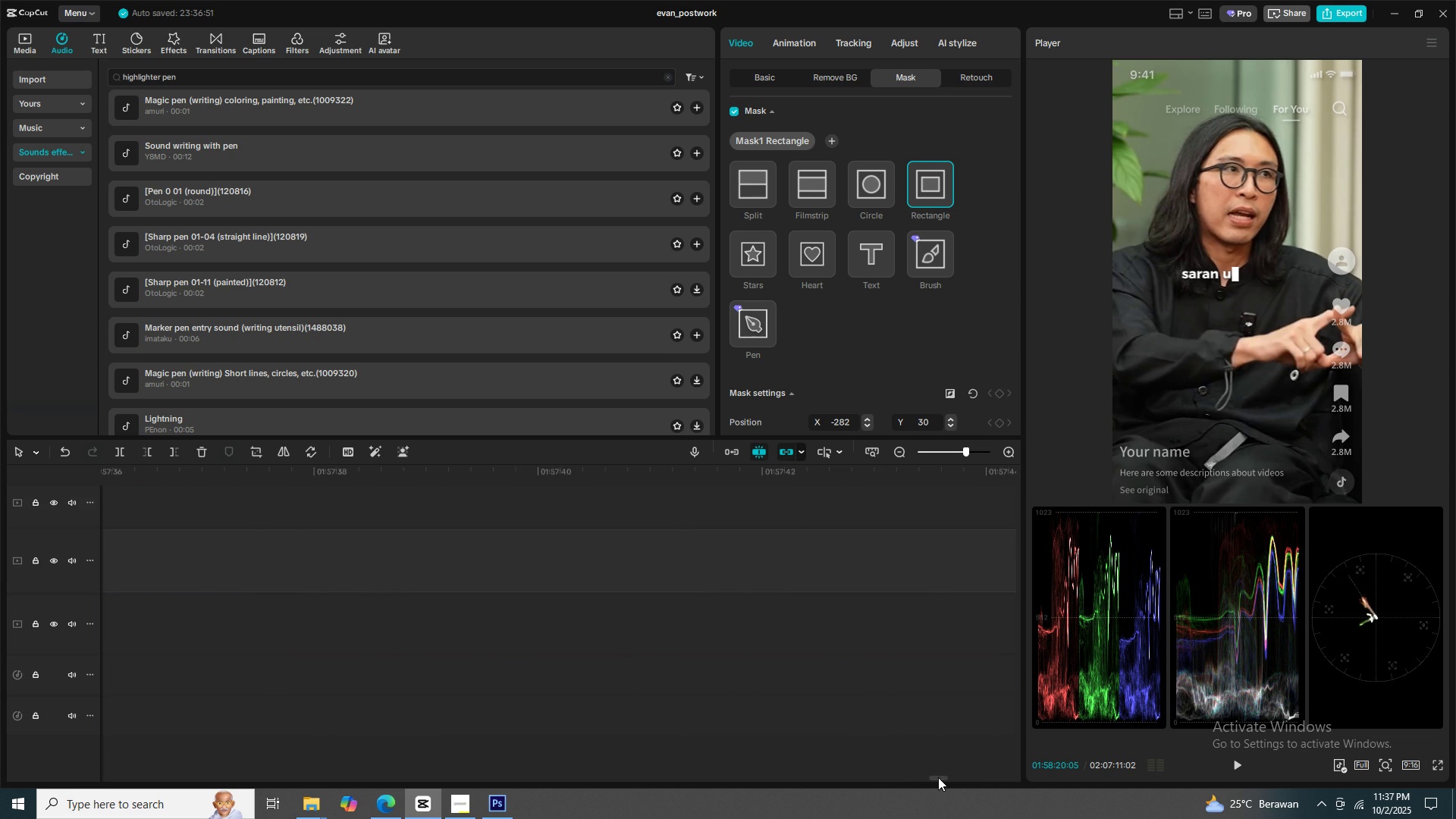 
key(Control+ControlLeft)